 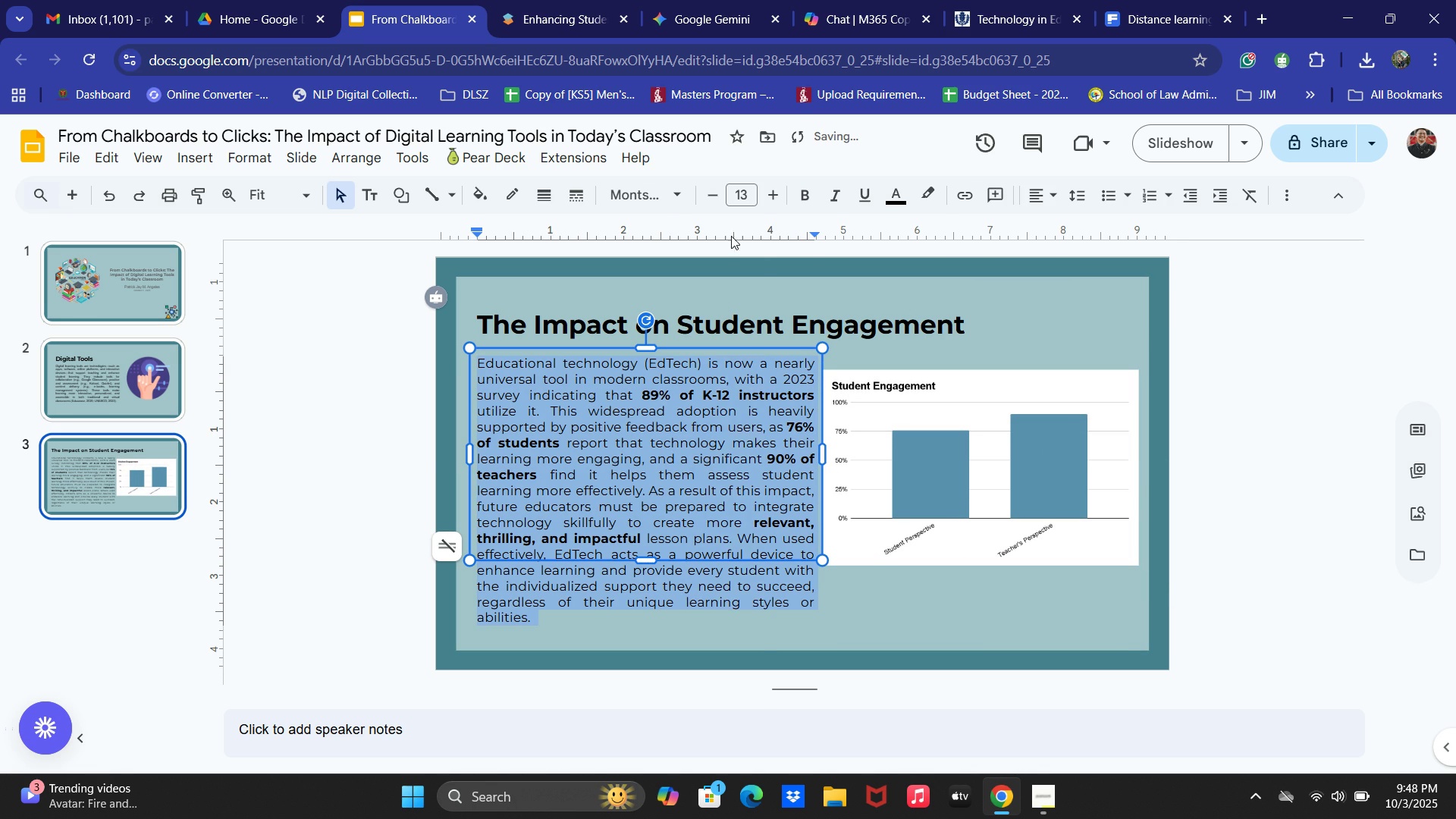 
left_click([748, 196])
 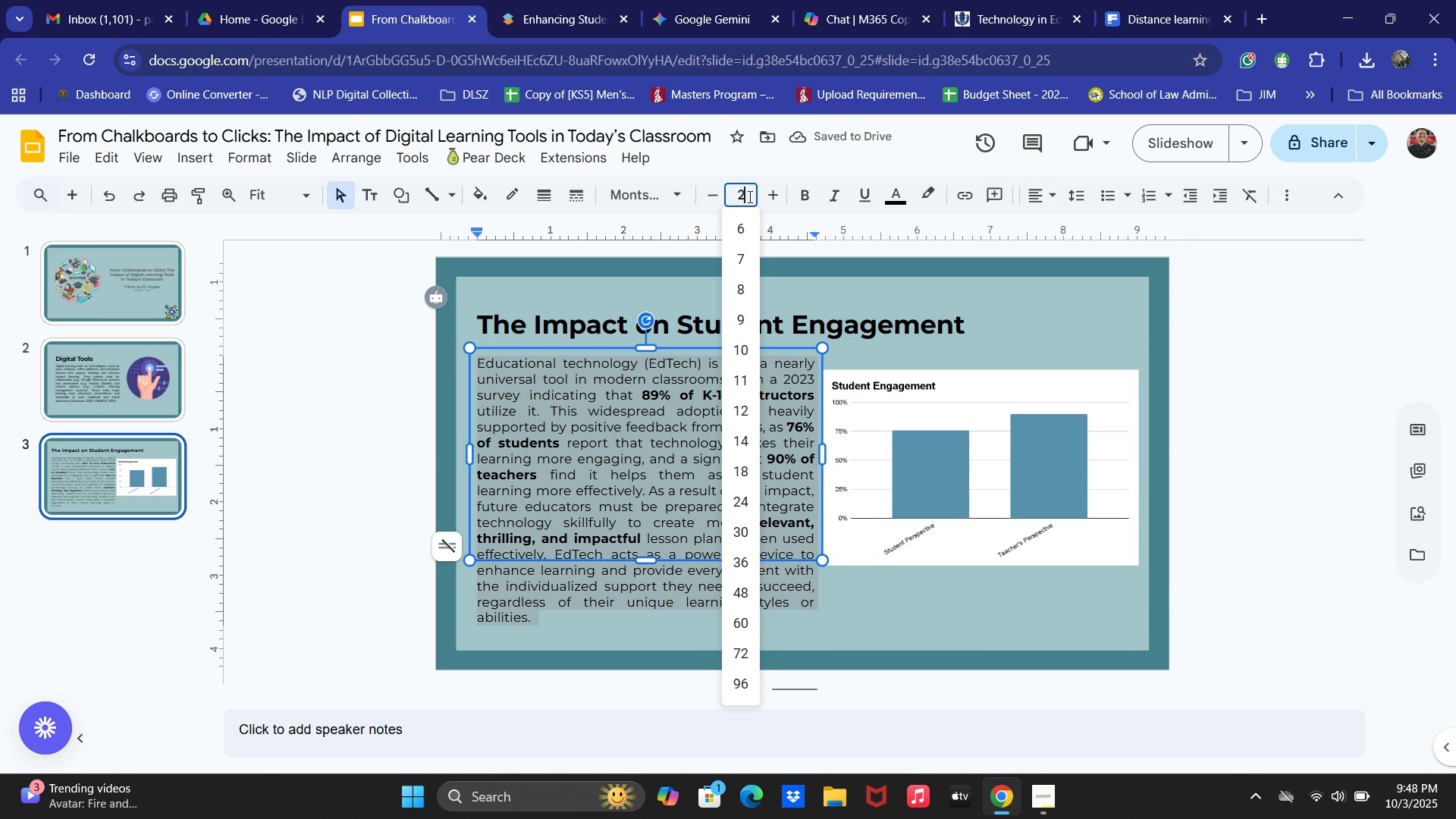 
key(Numpad2)
 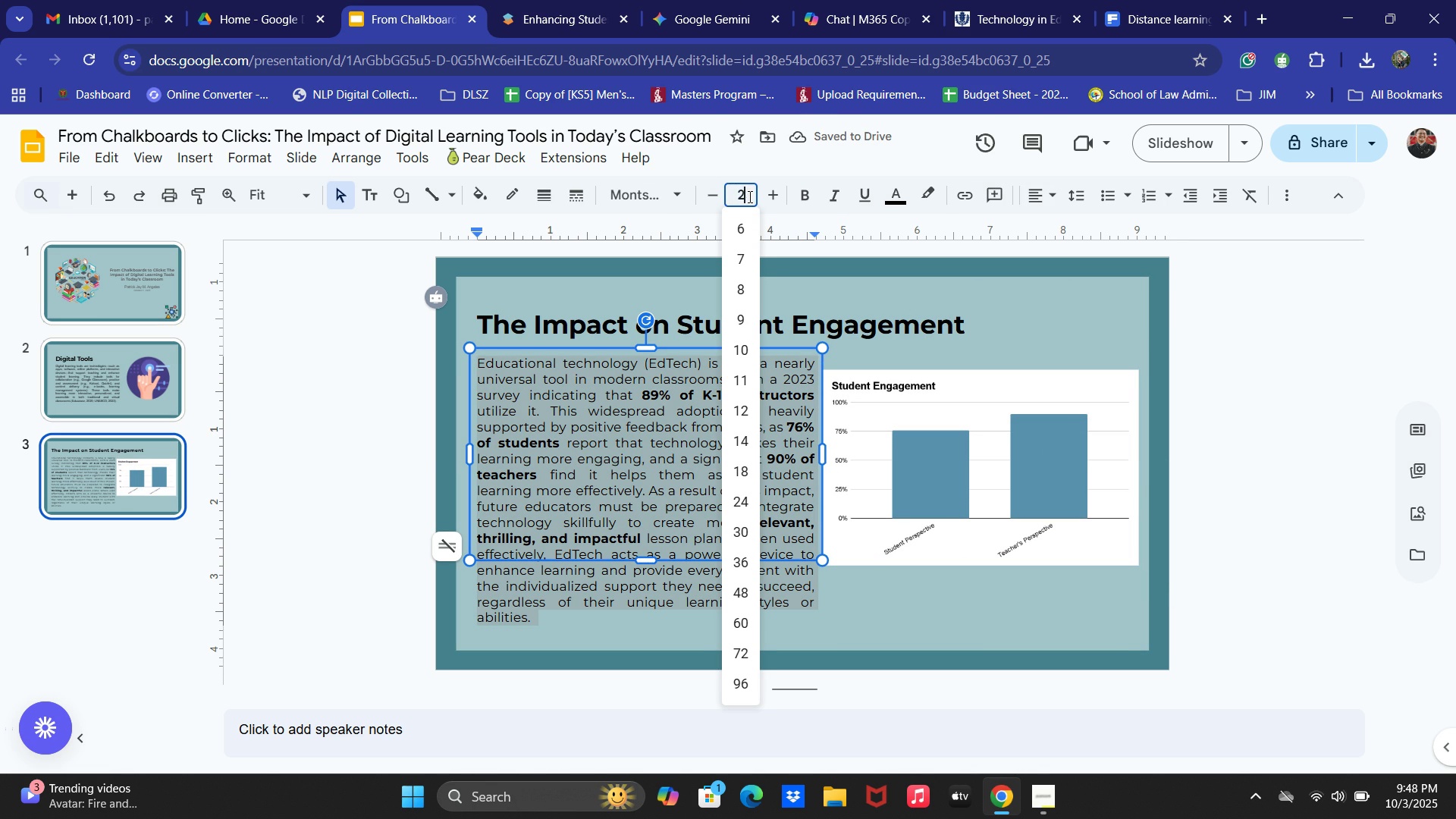 
key(Numpad1)
 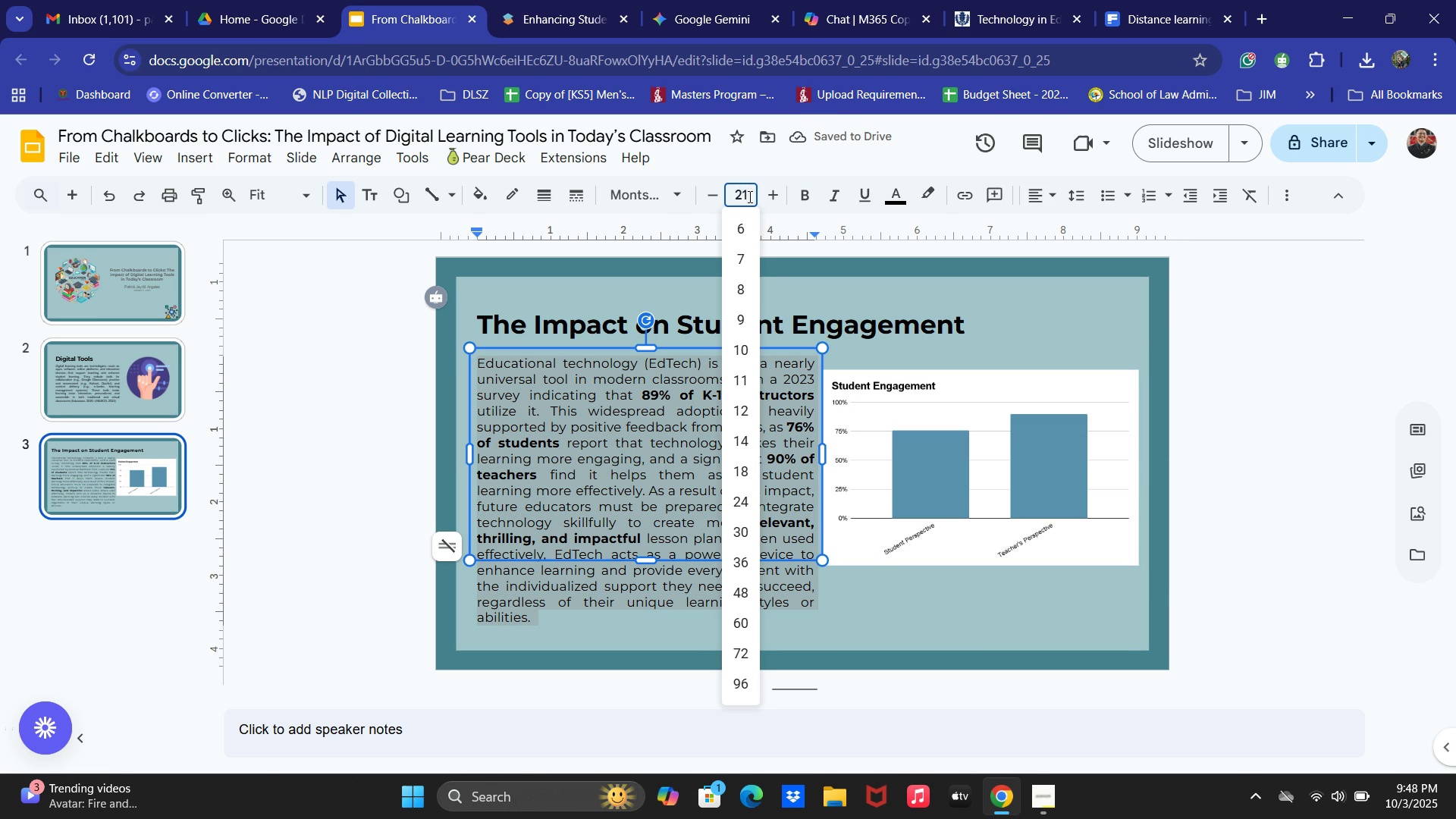 
key(Backspace)
 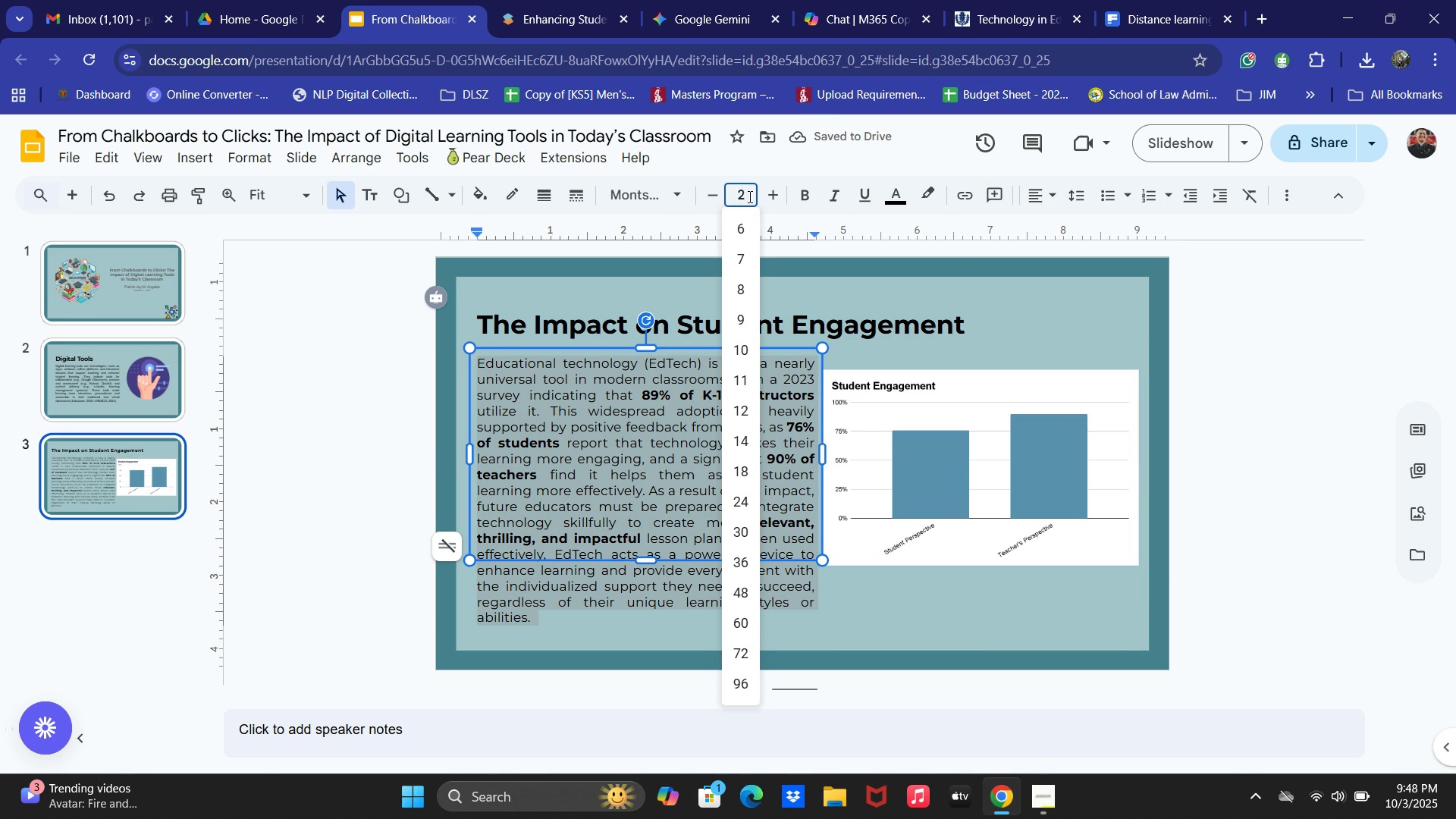 
key(Backspace)
 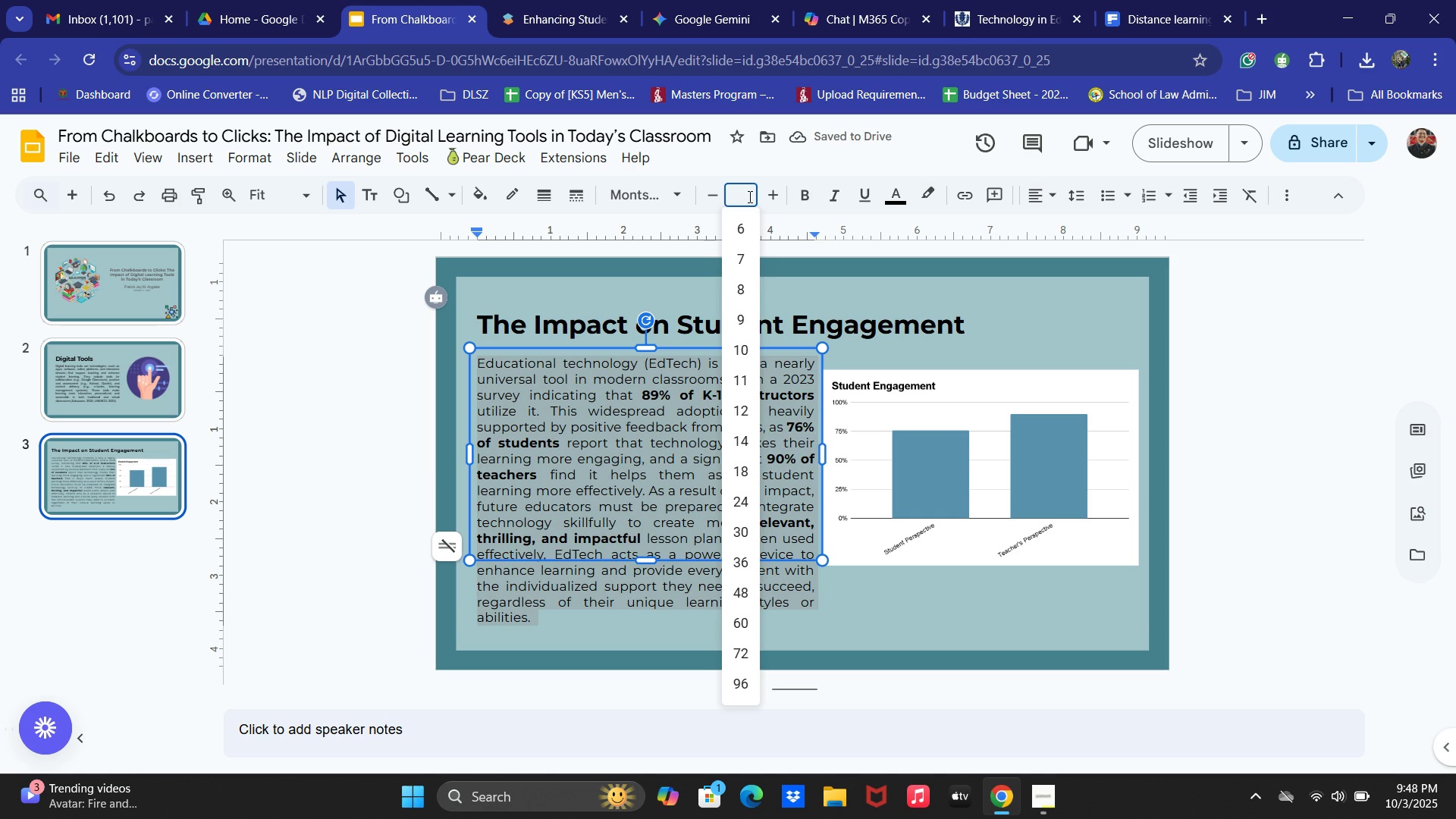 
key(Numpad1)
 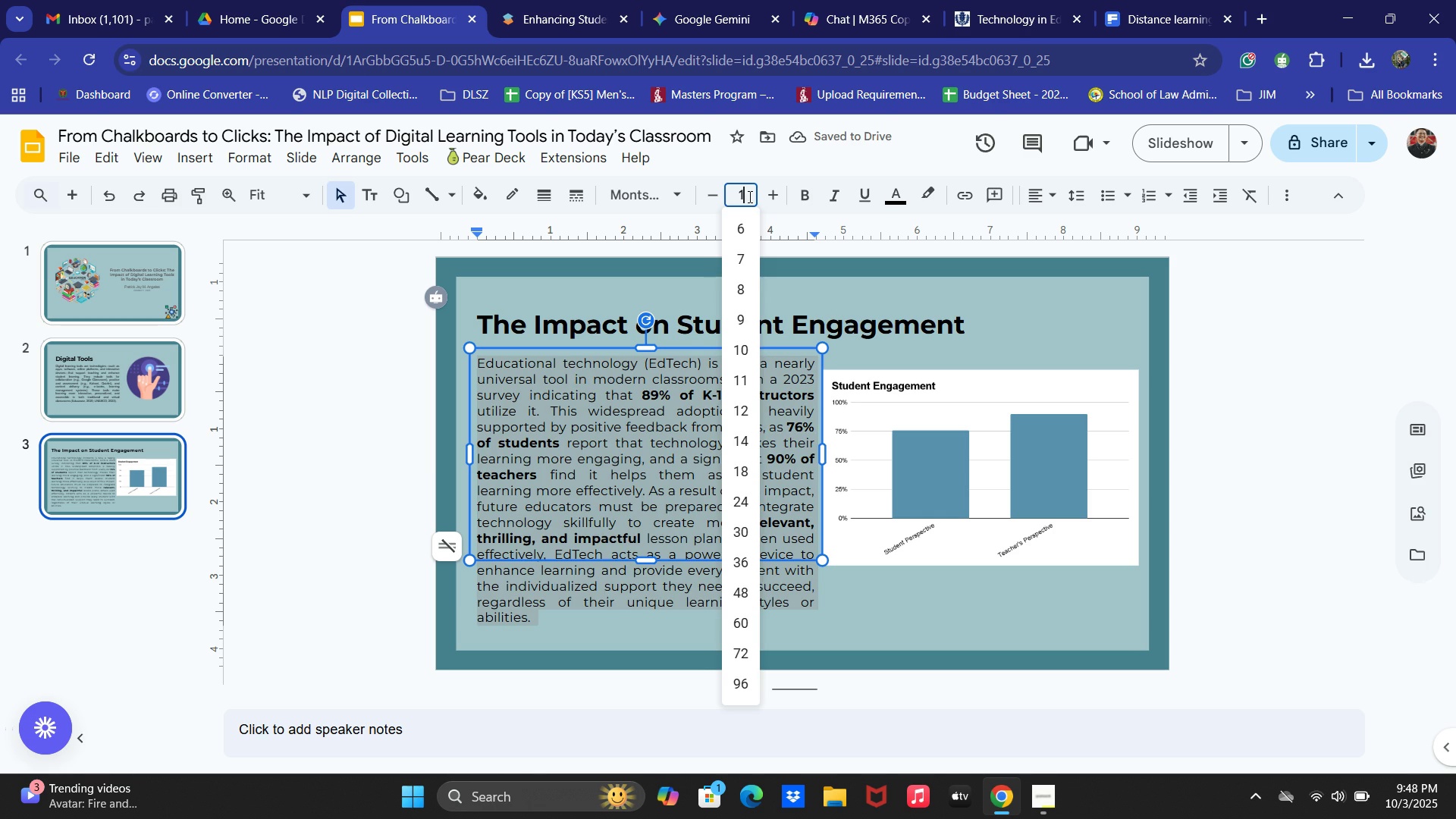 
key(Numpad0)
 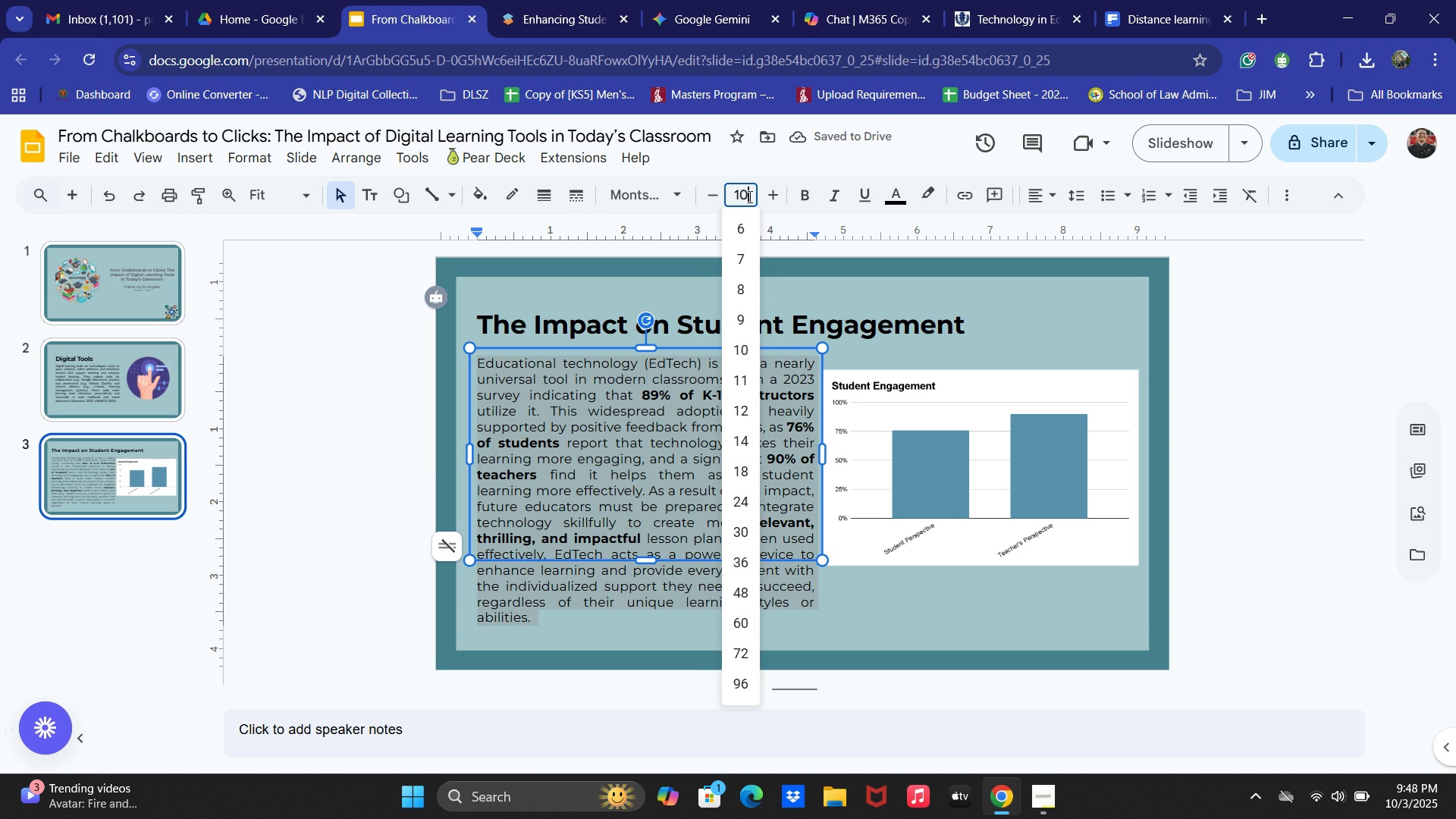 
key(NumpadEnter)
 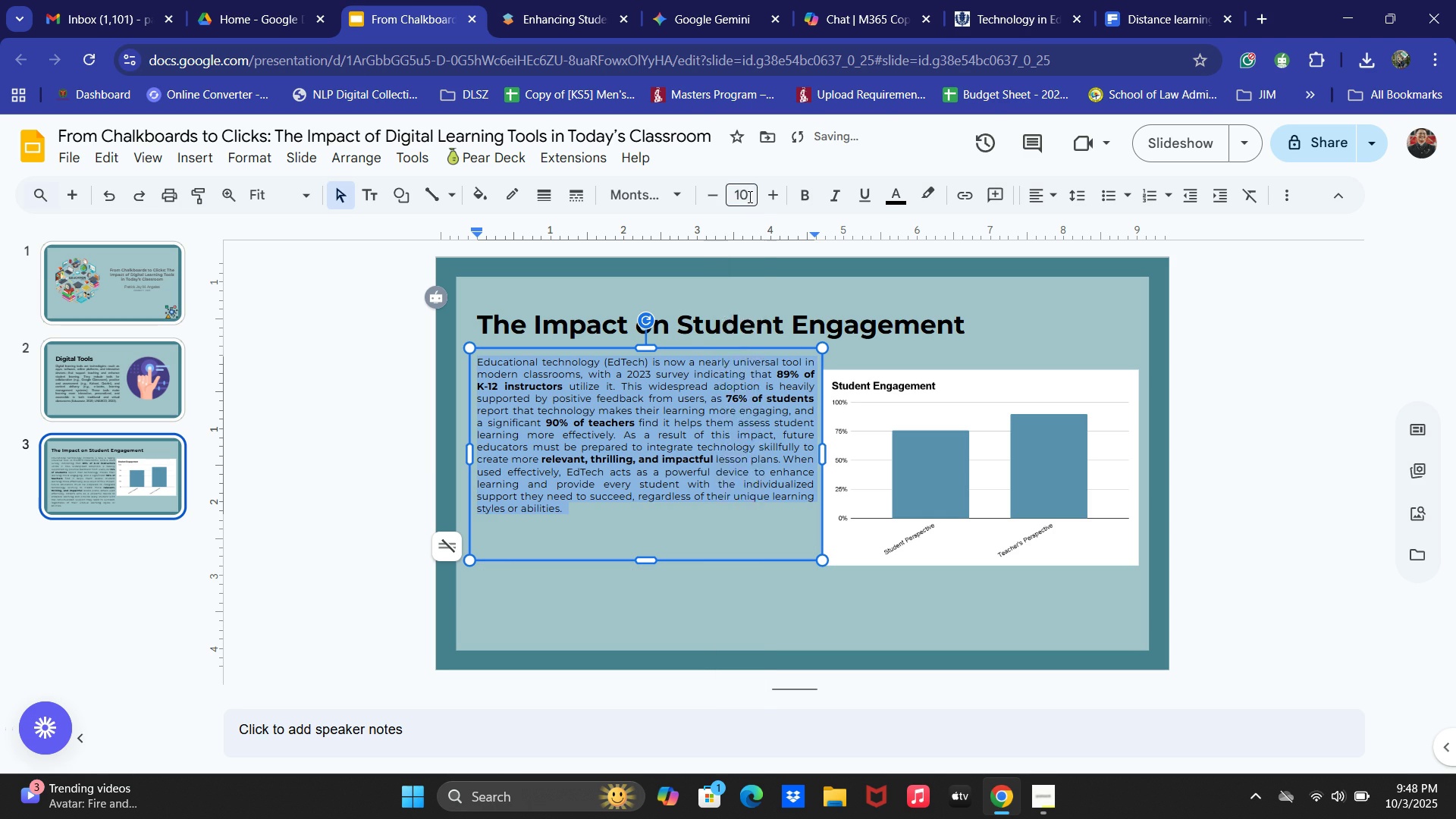 
left_click([748, 196])
 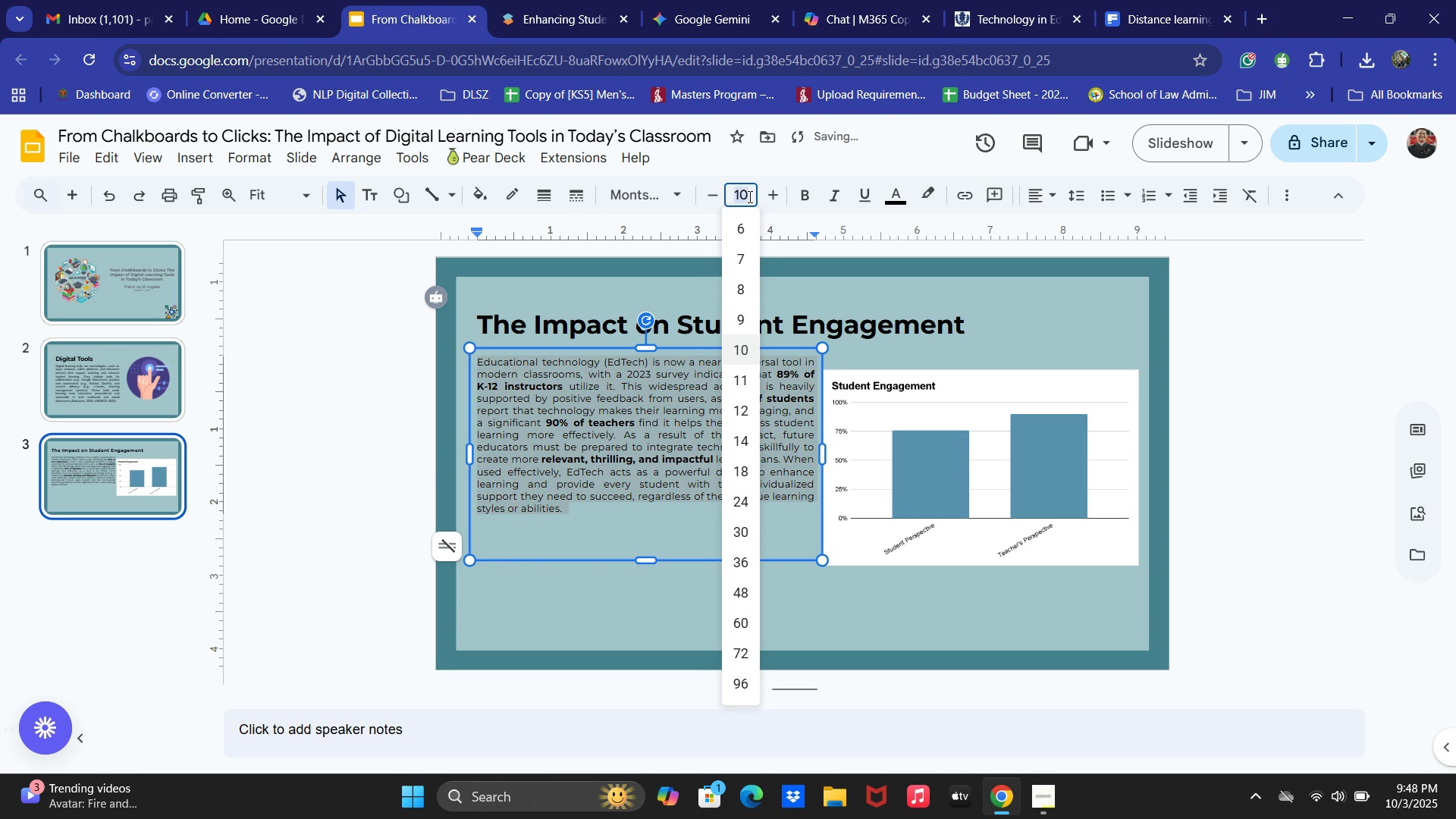 
key(Numpad2)
 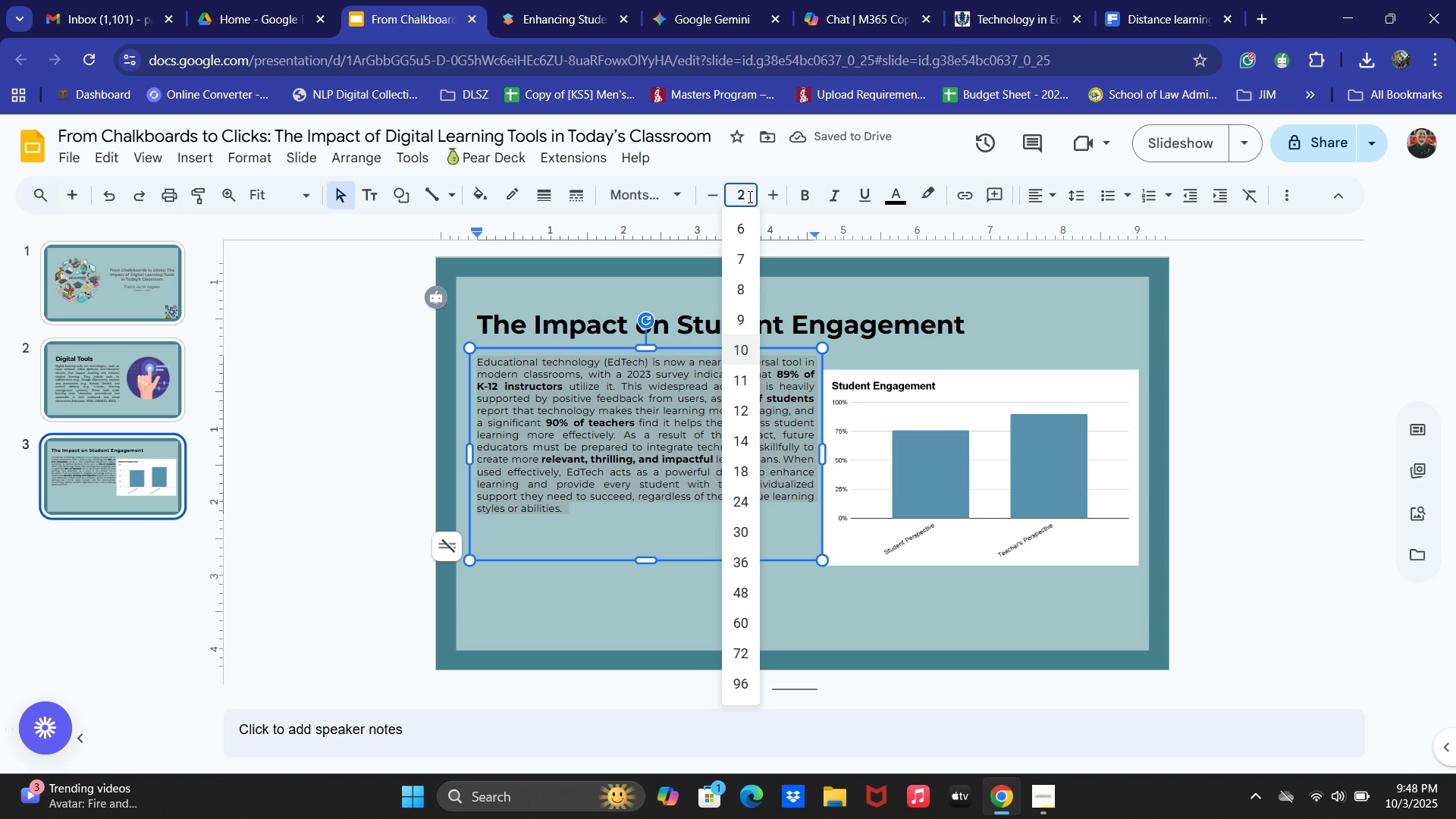 
key(Backspace)
 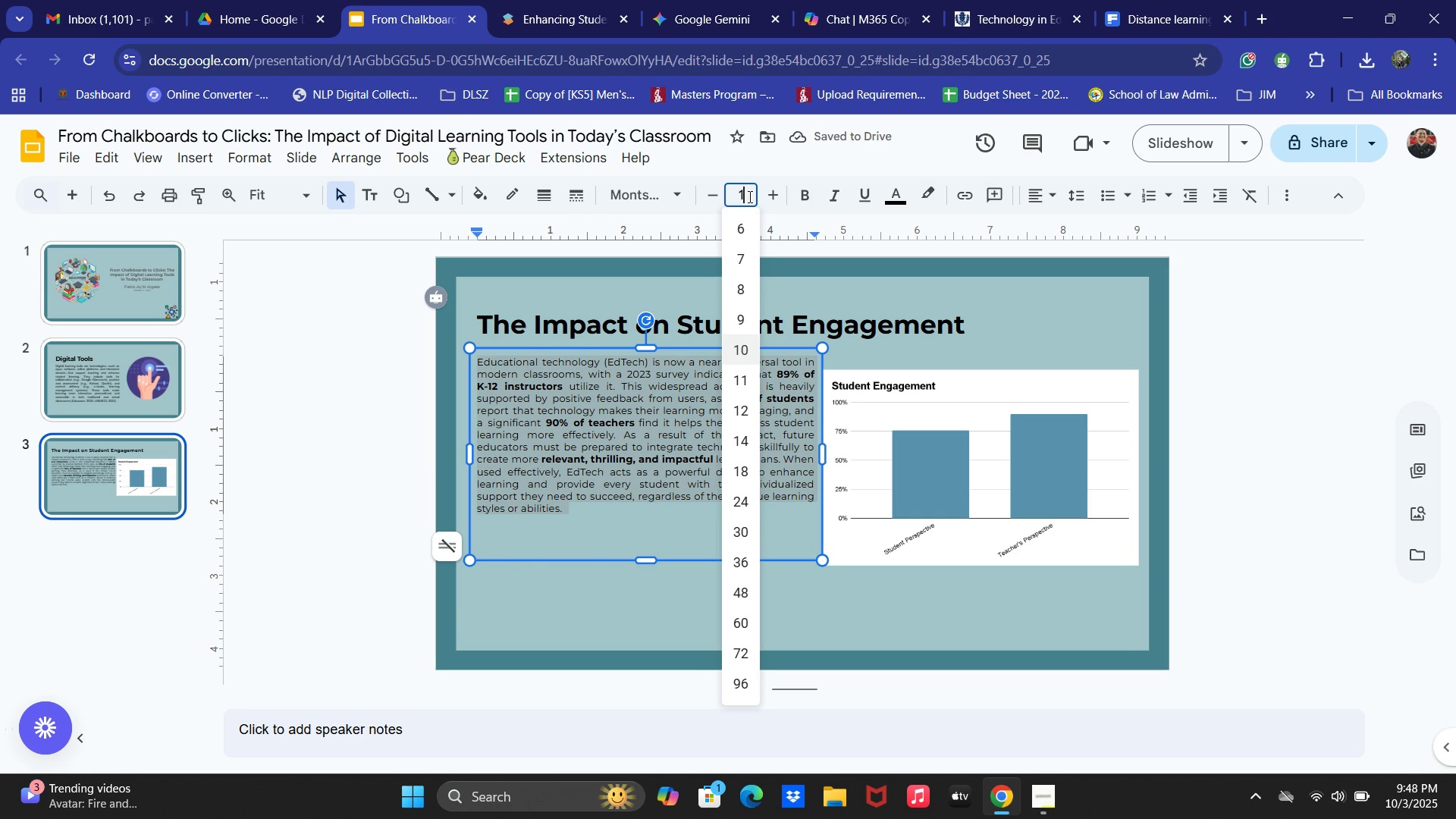 
key(Numpad1)
 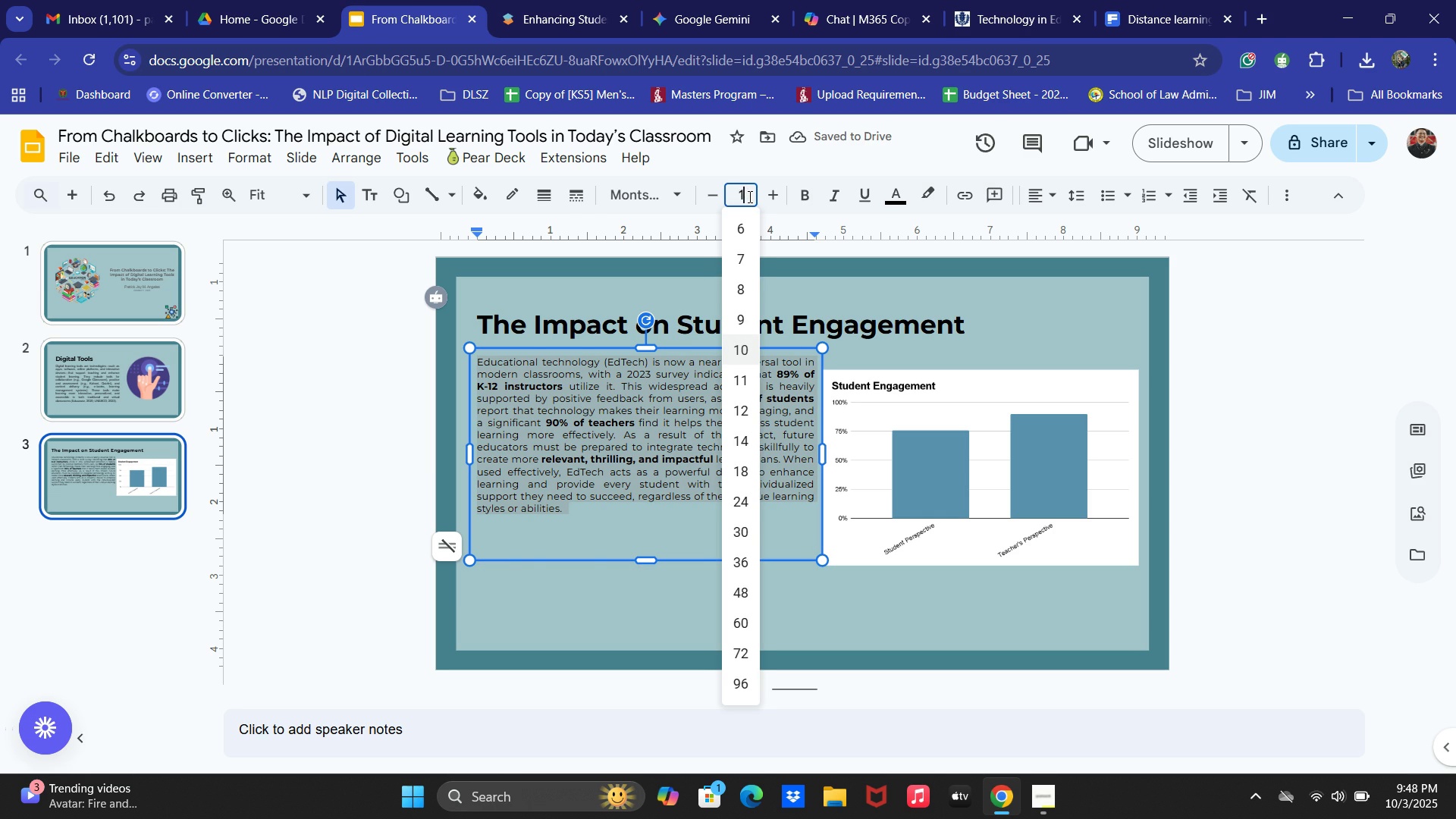 
key(Numpad2)
 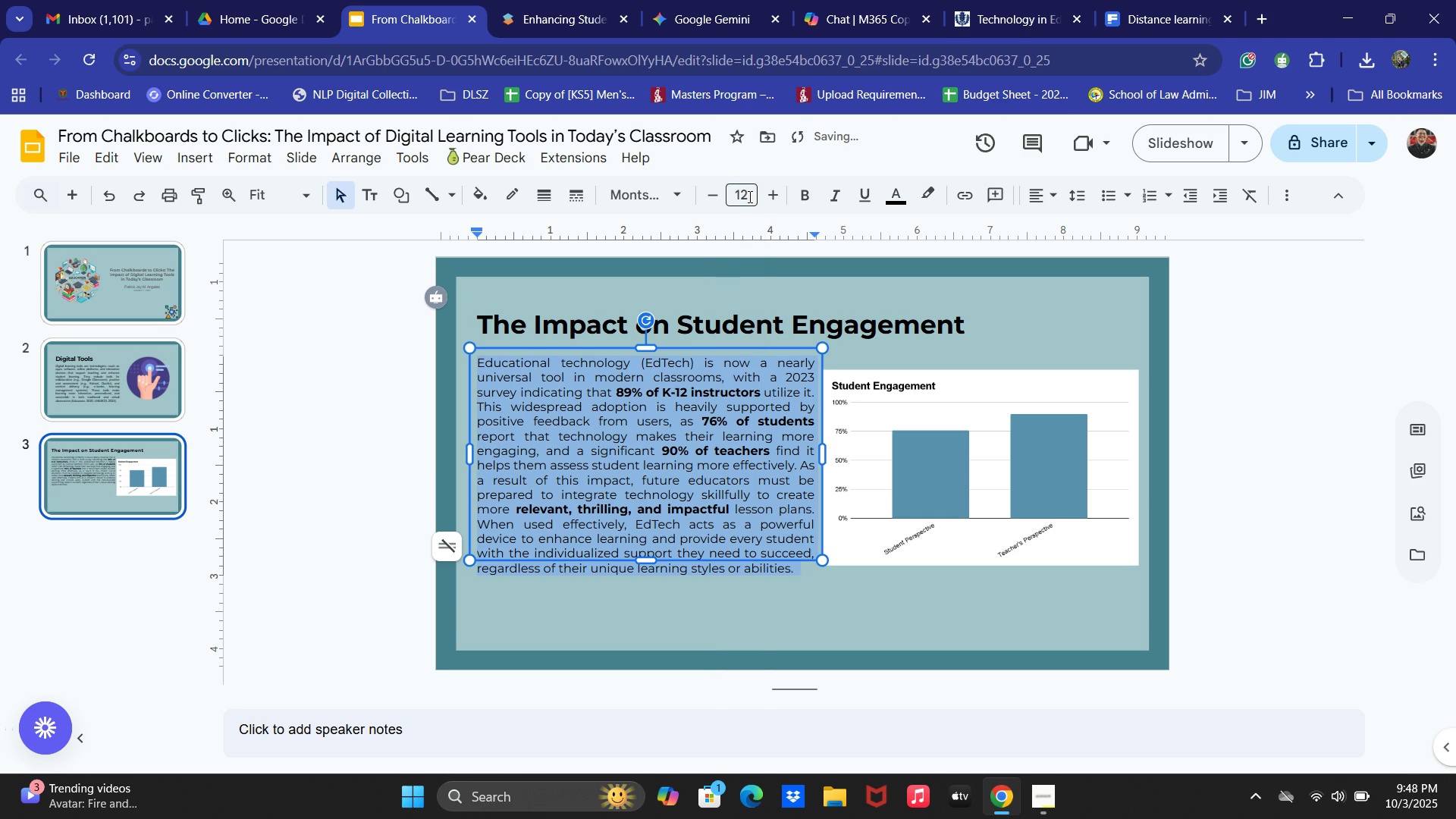 
key(NumpadEnter)